 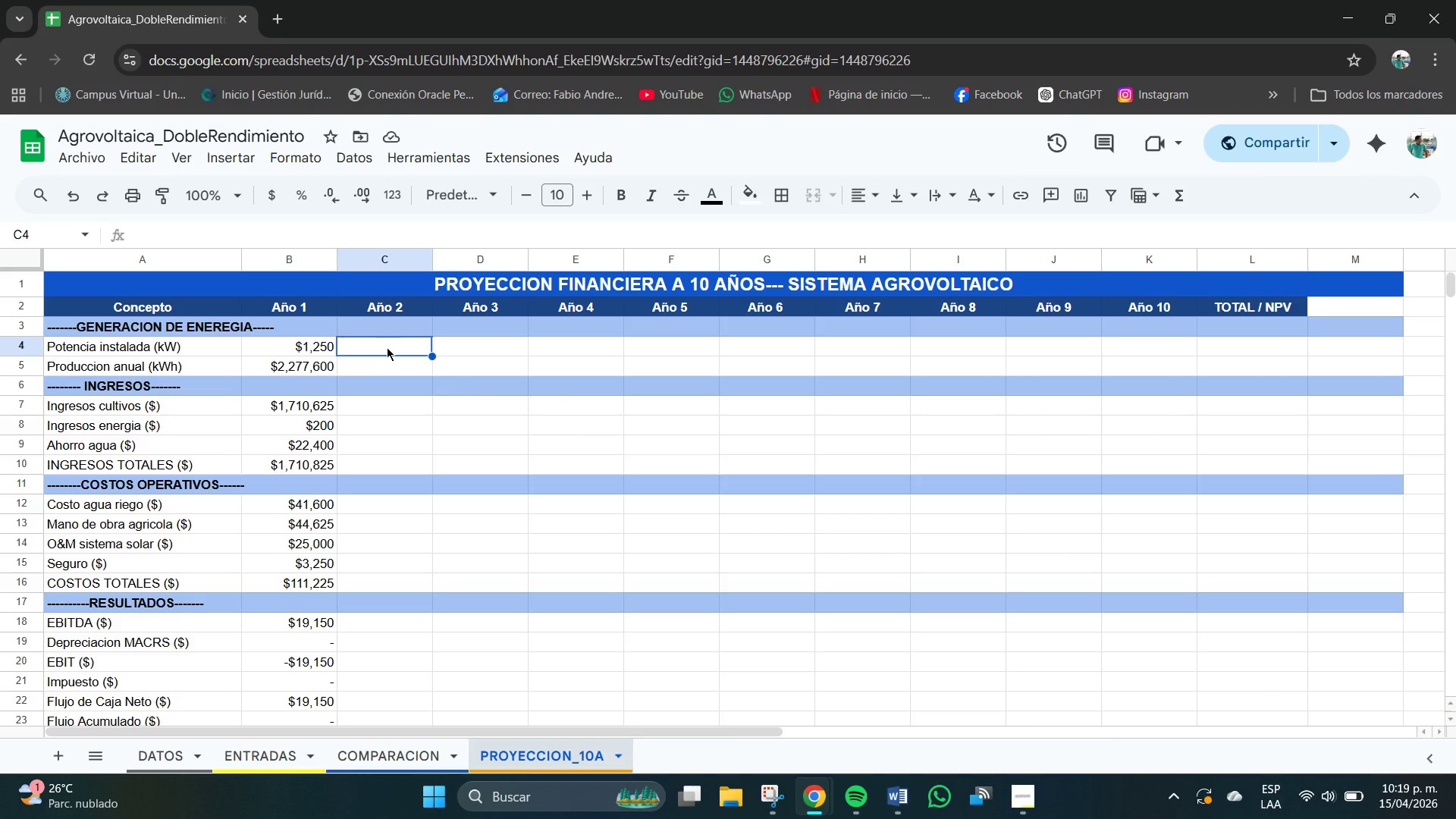 
type()ENYR)
key(Backspace)
key(Backspace)
type(TRADAS!B4+ENTRADAS!B7+*1-ENTRADAS!B15()
 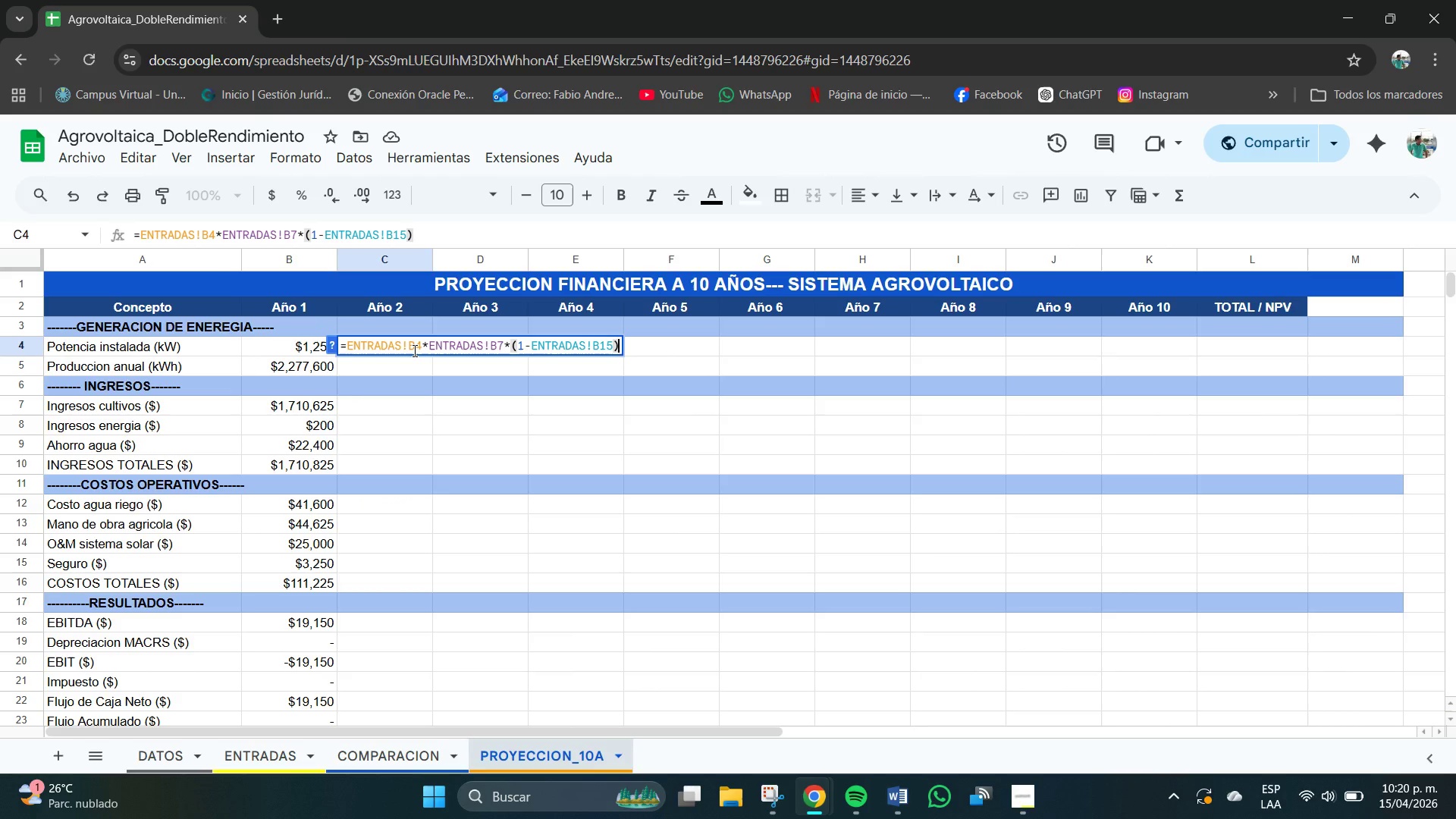 
key(Meta+V)
 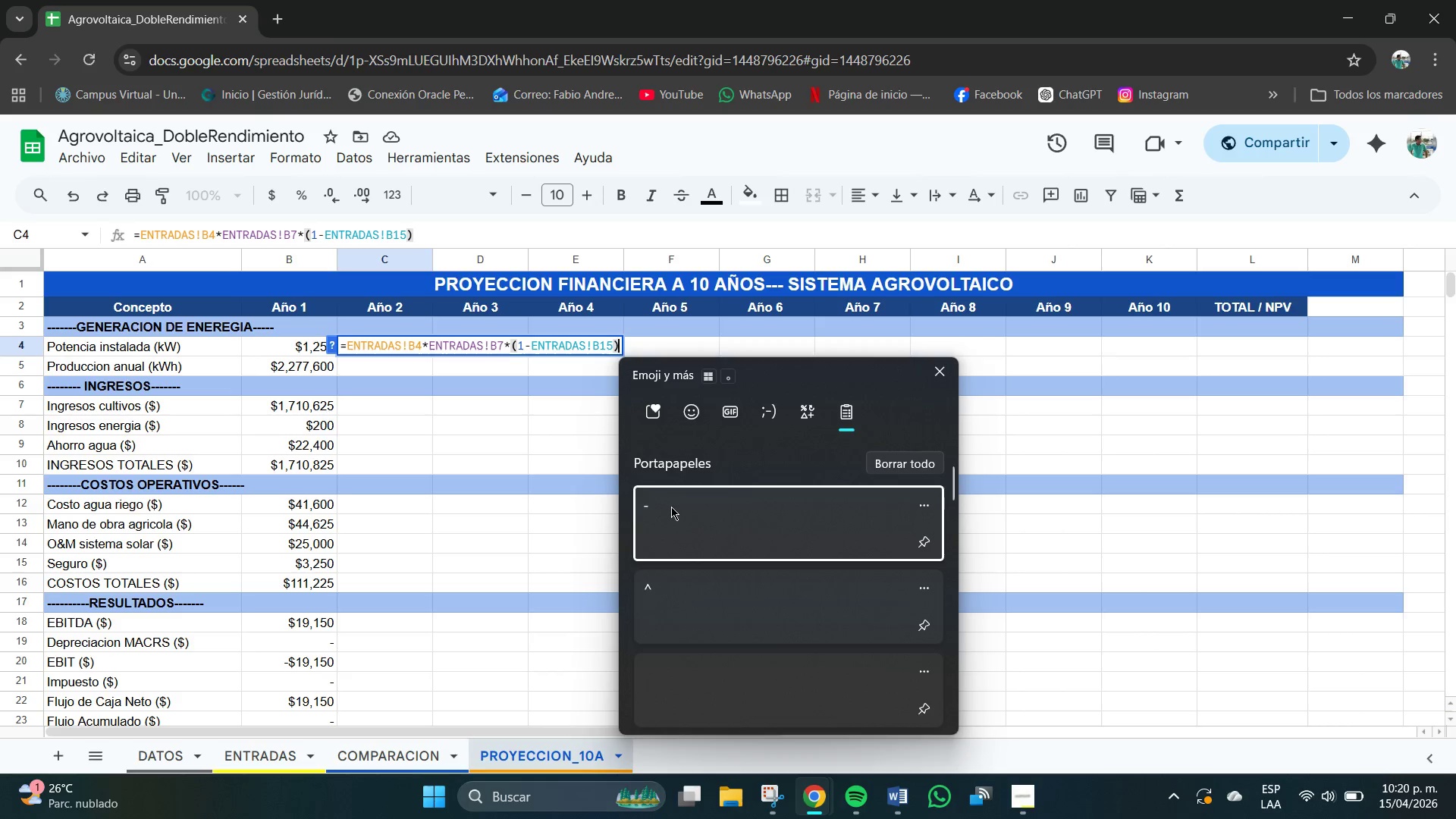 
left_click([664, 609])
 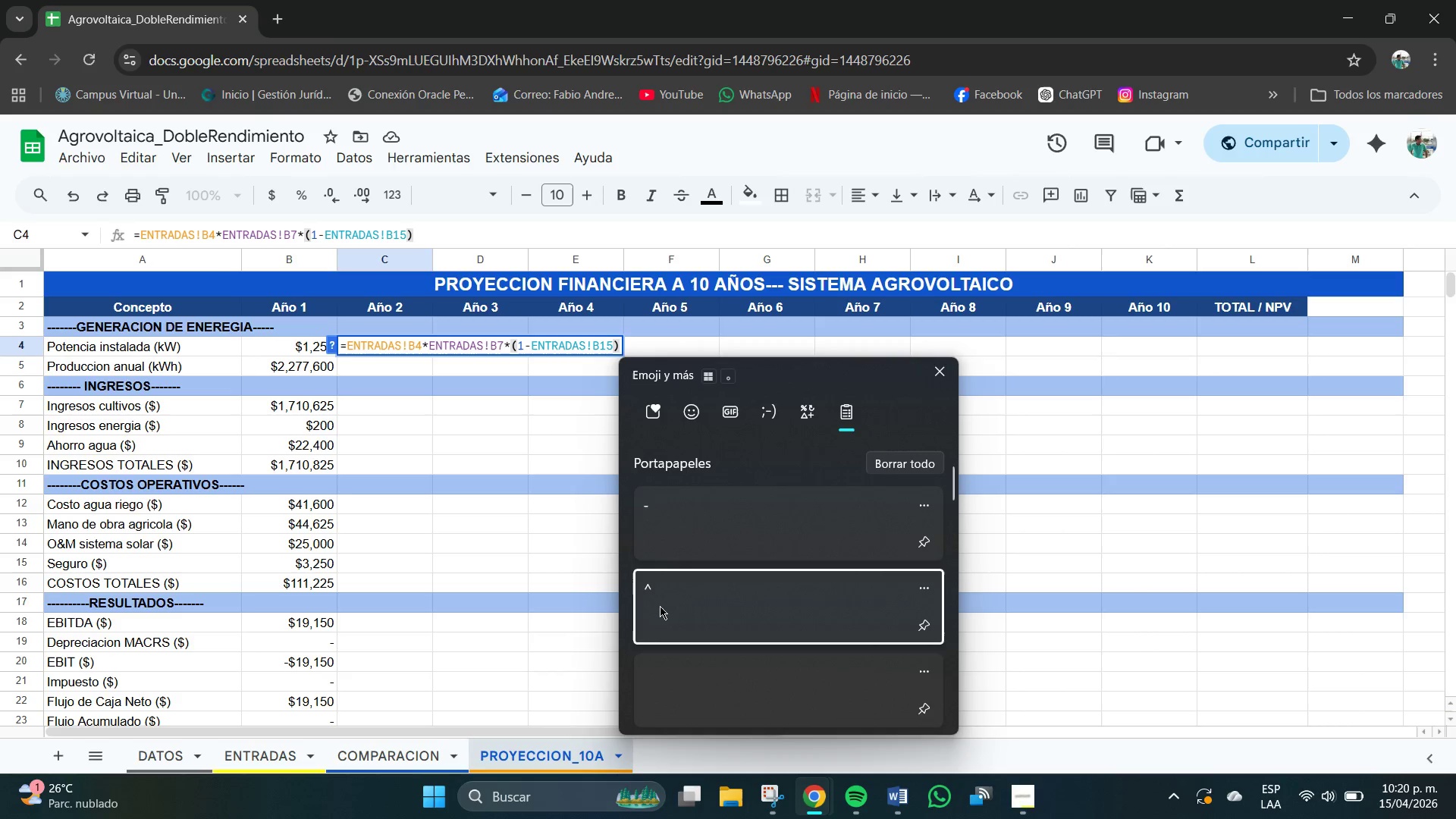 
key(Control+ControlLeft)
 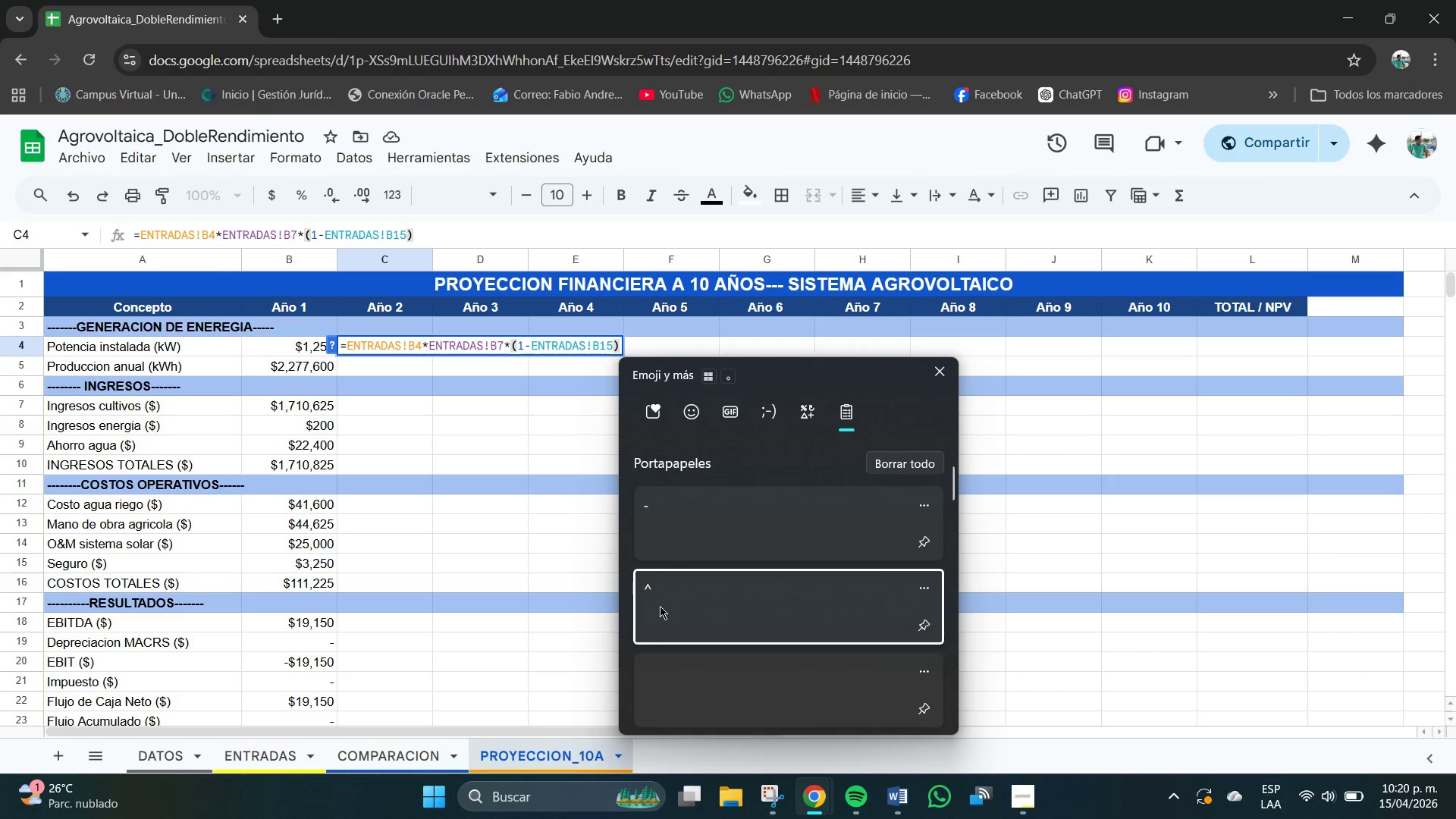 
key(Control+V)
 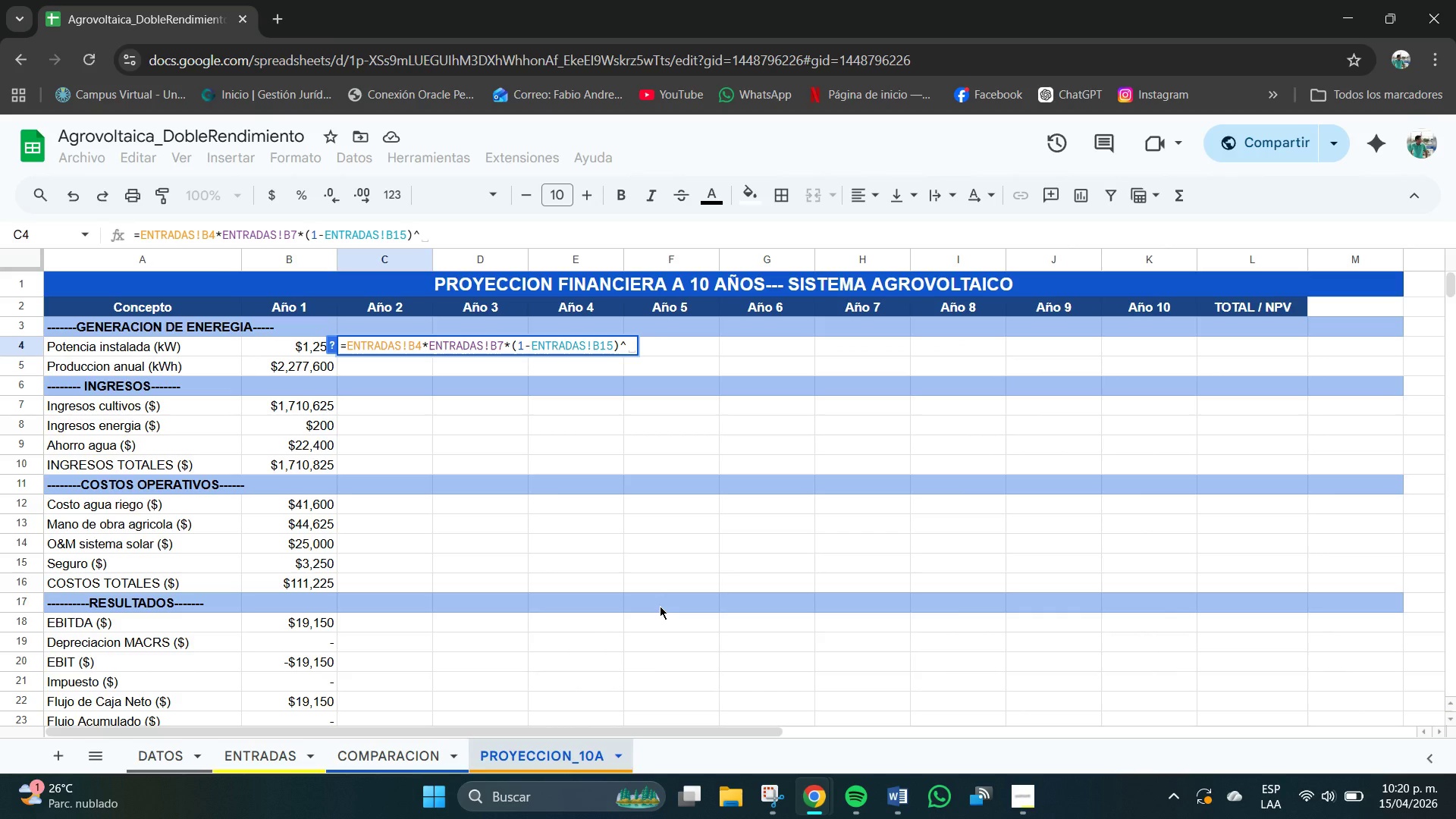 
key(1)
 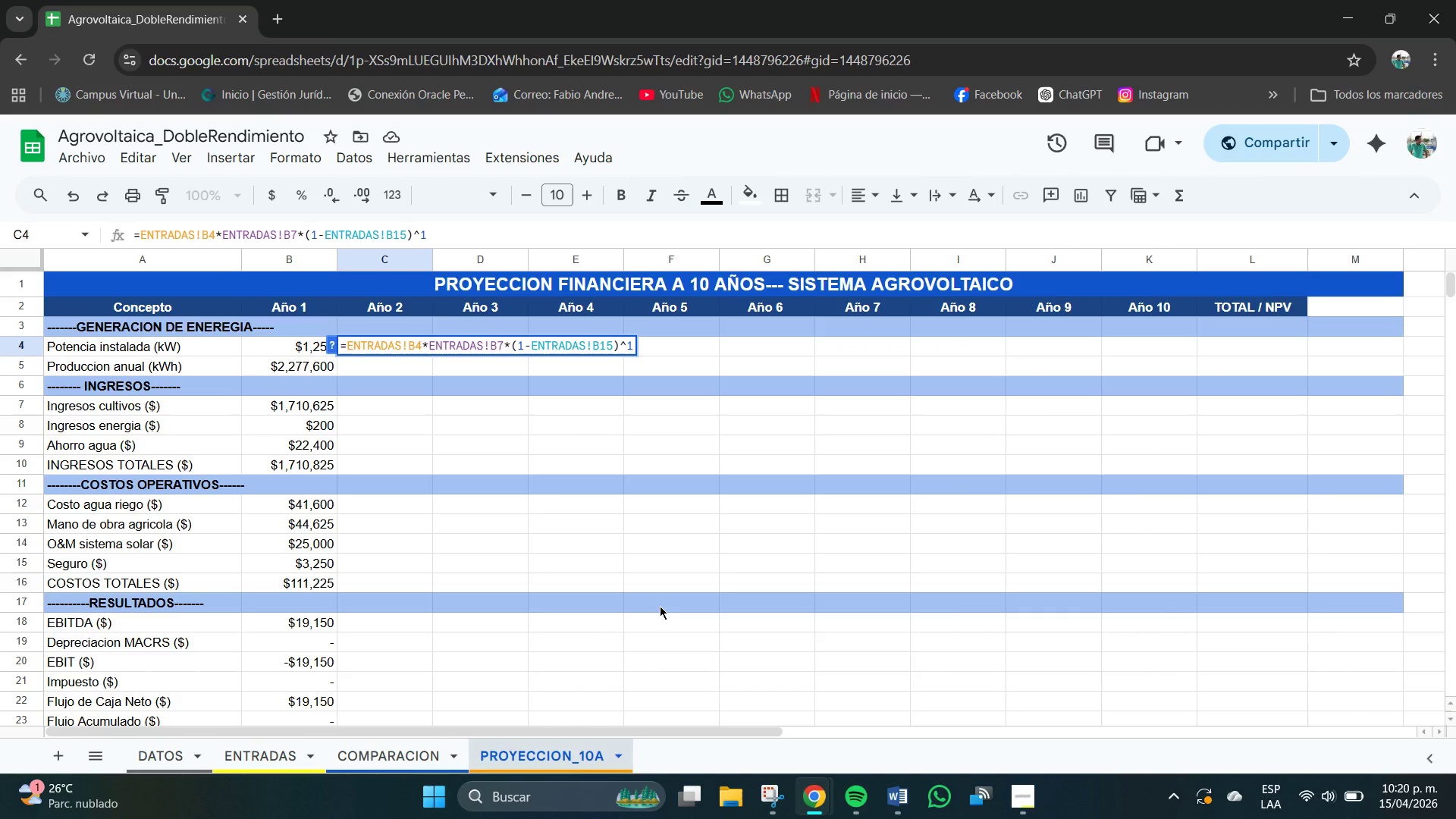 
key(Enter)
 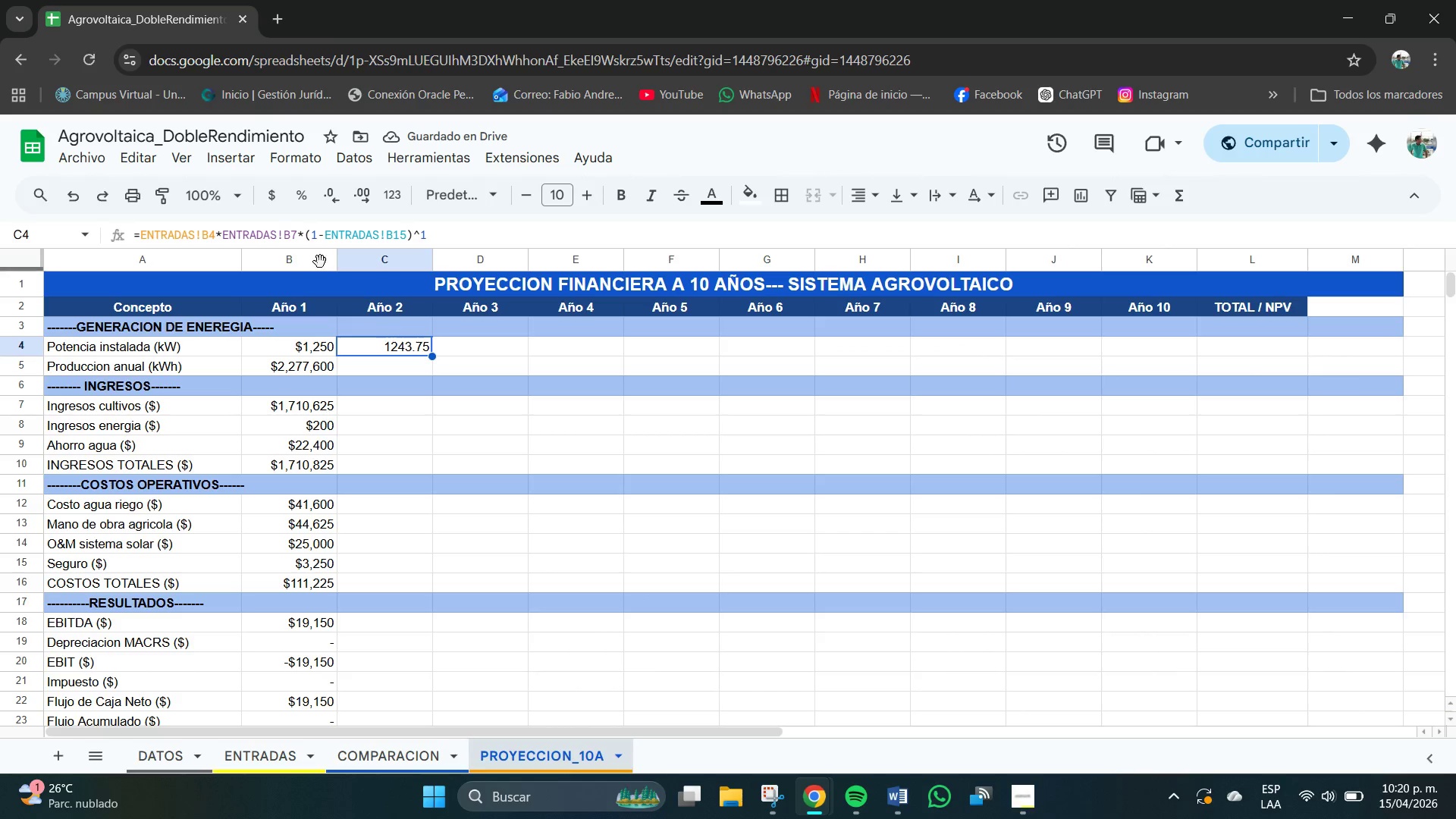 
left_click([273, 192])
 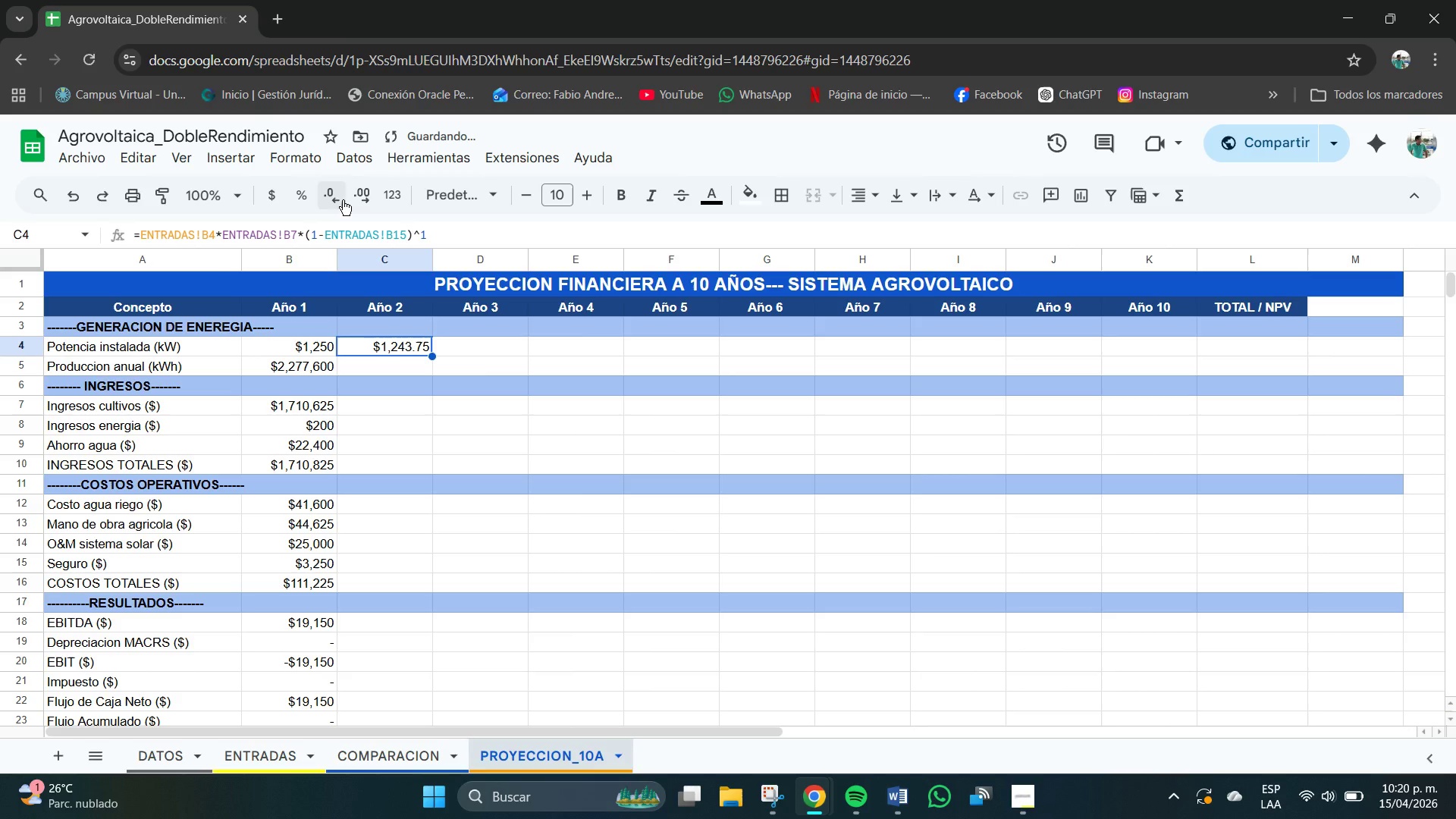 
left_click([340, 195])
 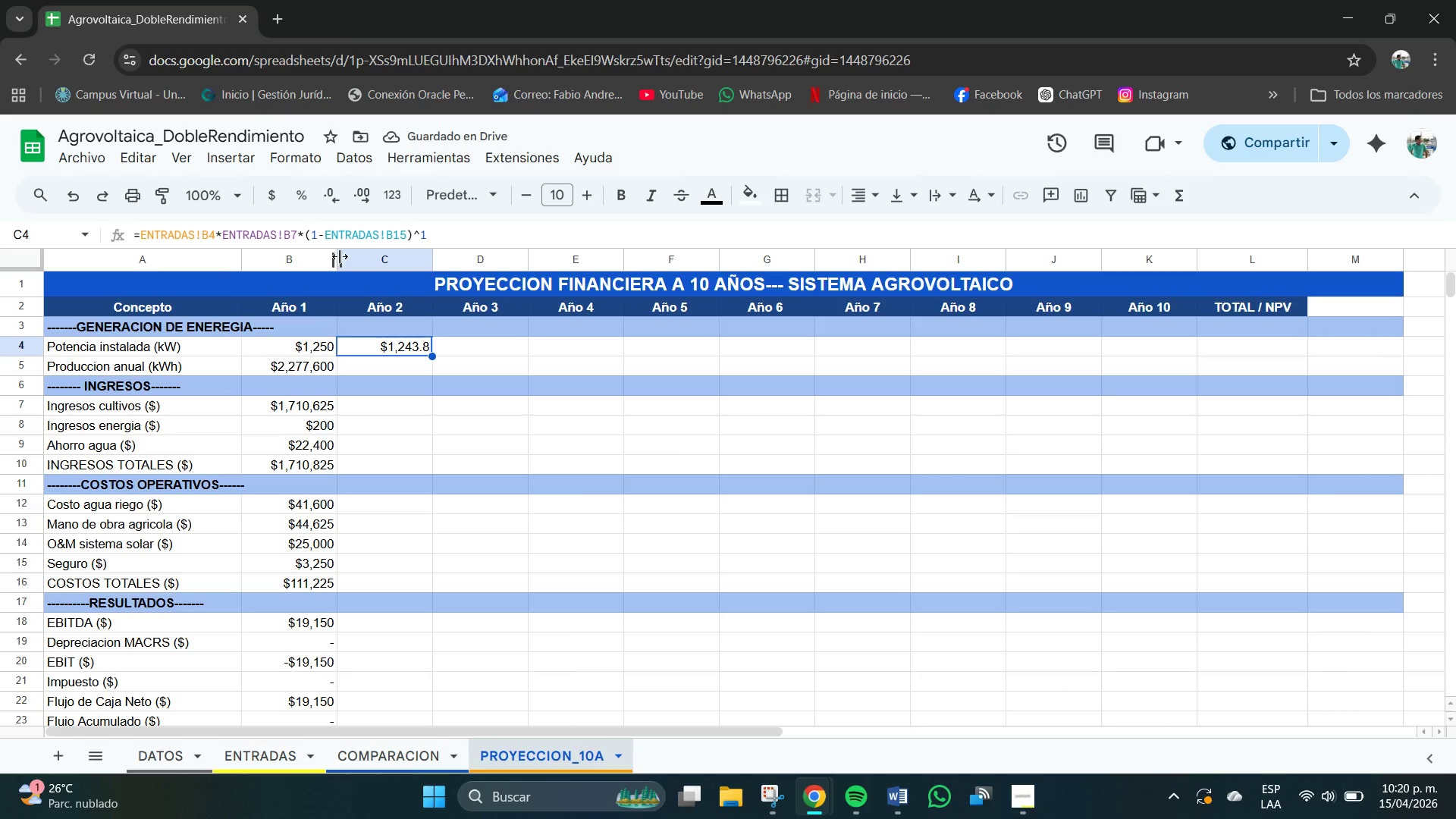 
left_click([331, 197])
 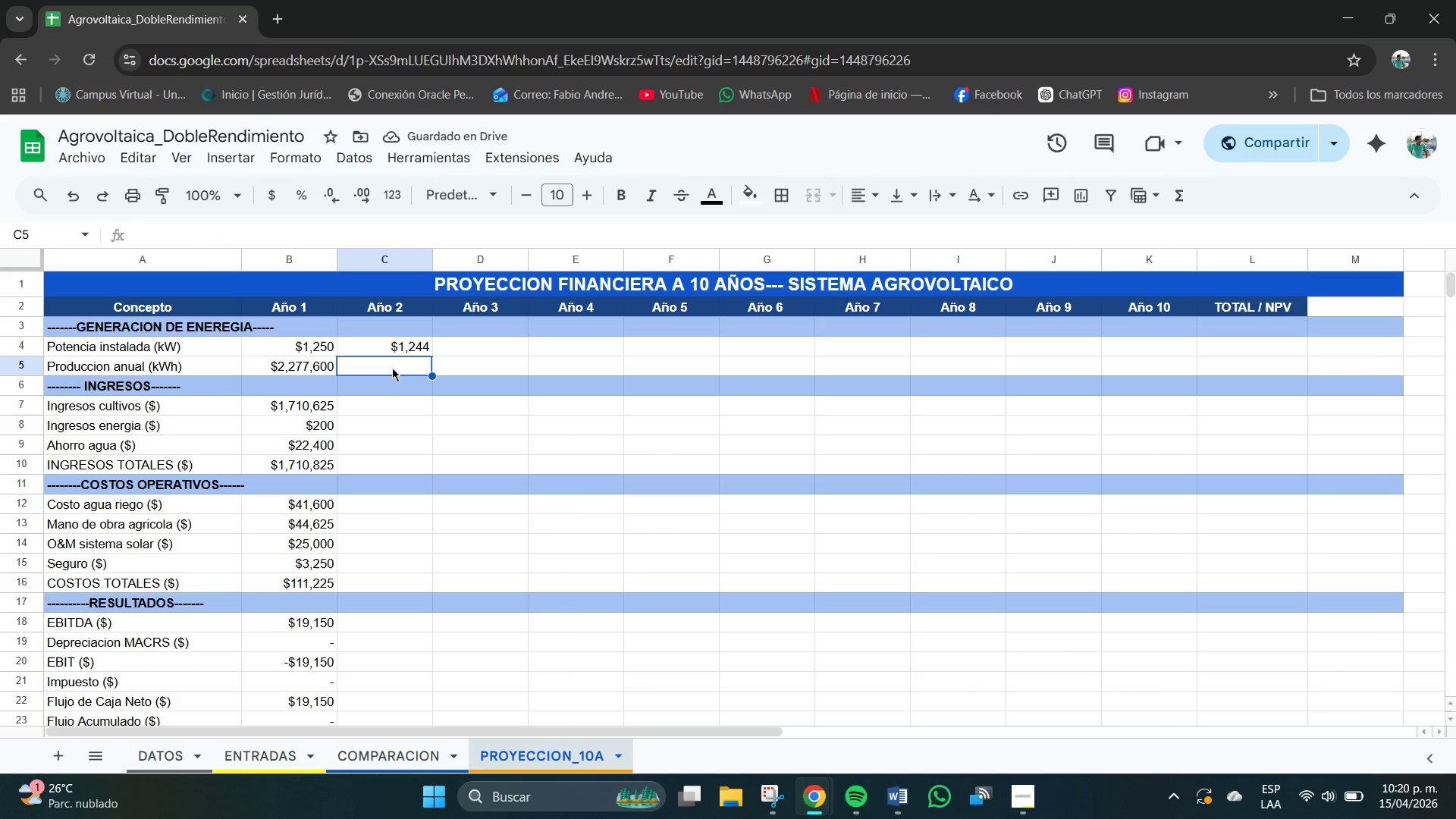 
wait(5.91)
 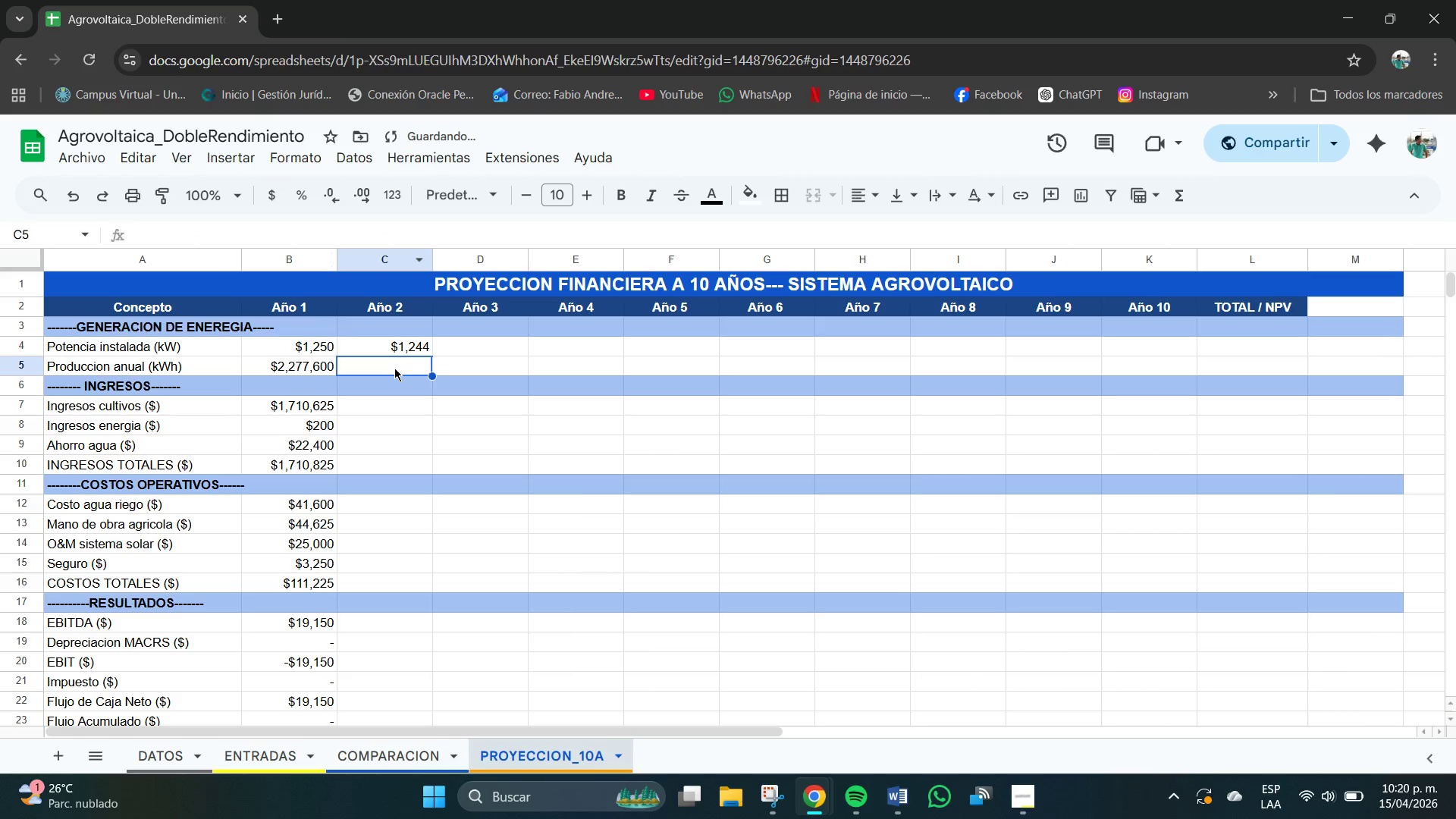 
key(Control+C)
 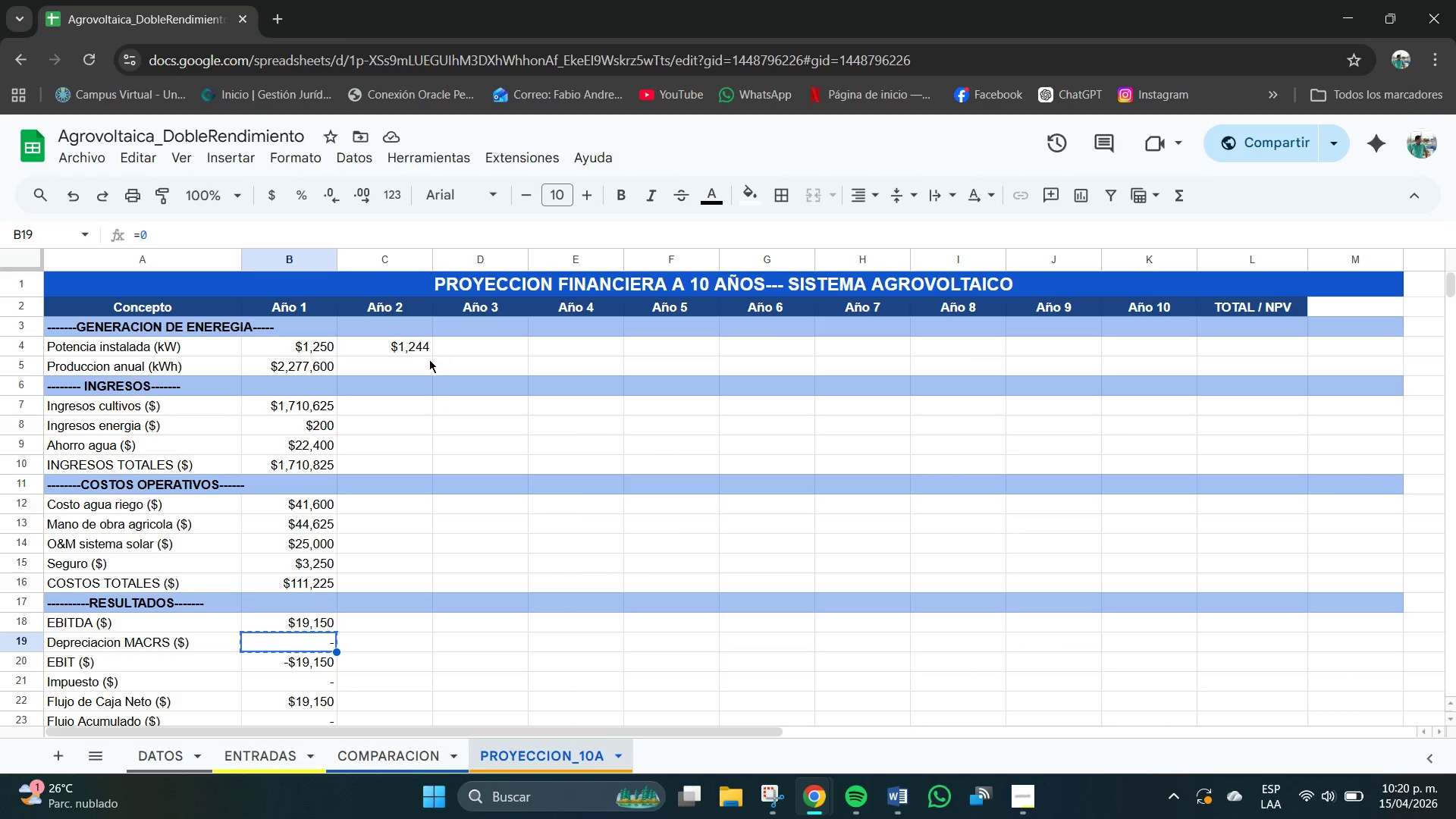 
left_click([420, 364])
 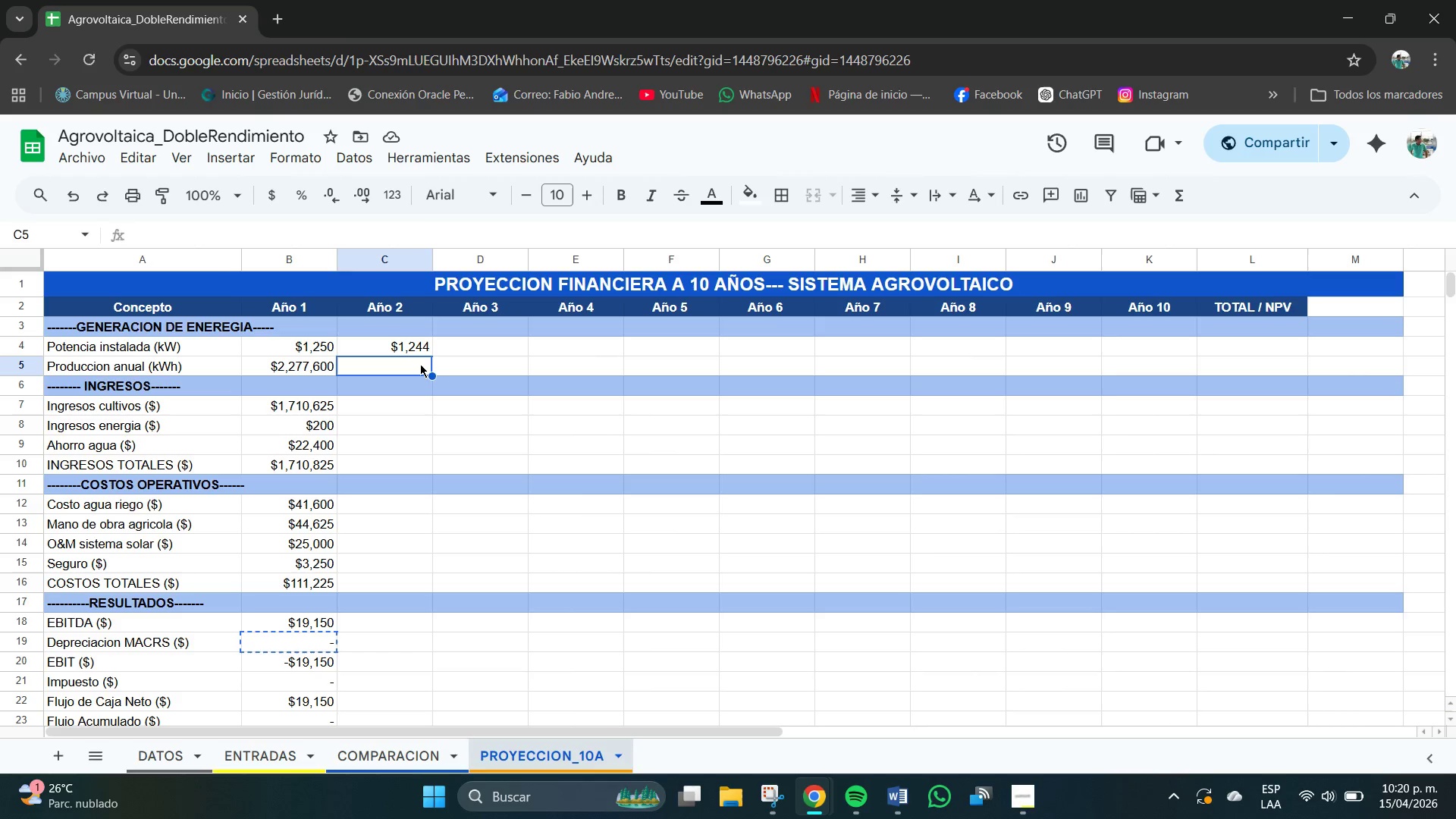 
key(Control+V)
 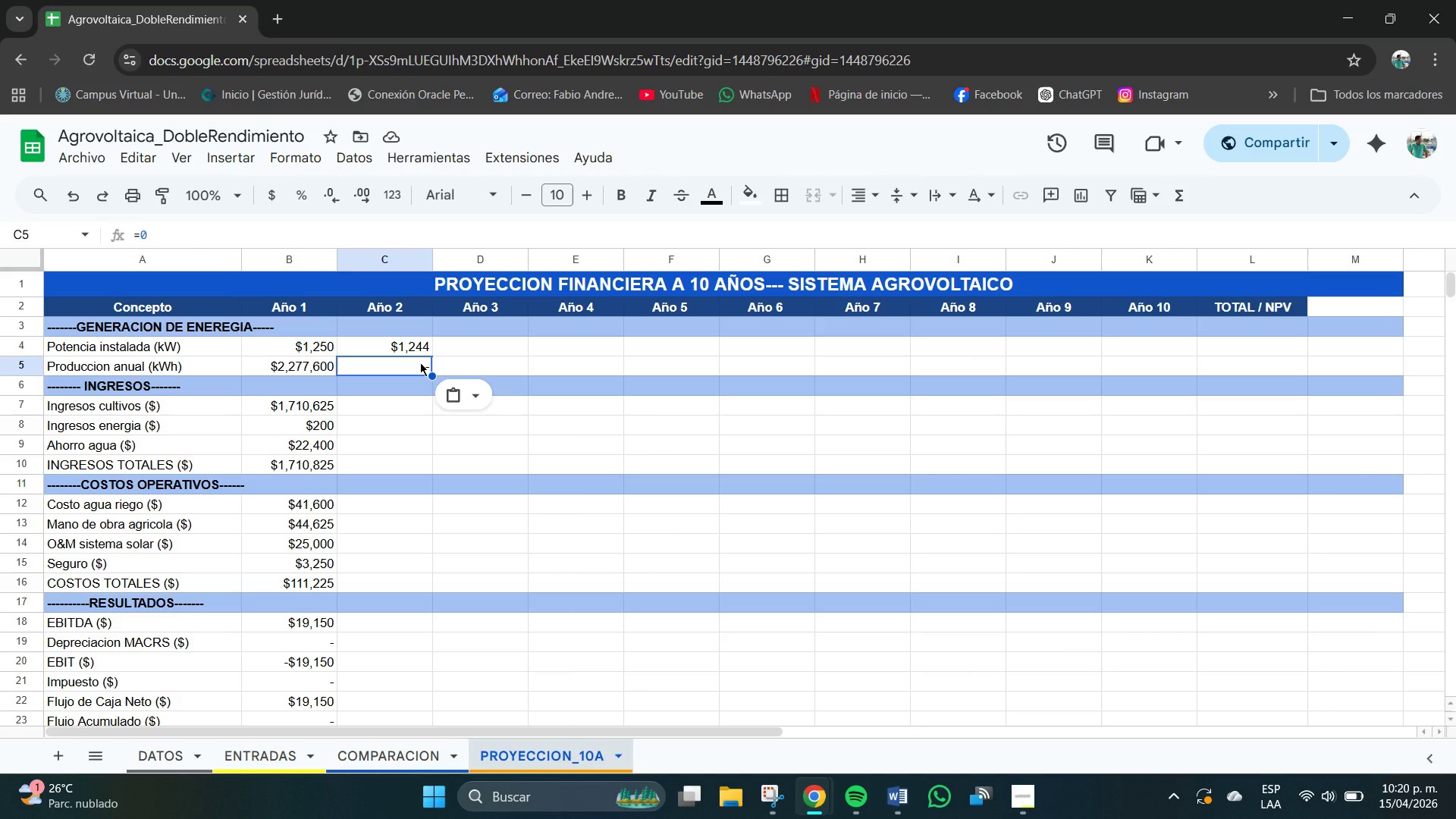 
wait(10.97)
 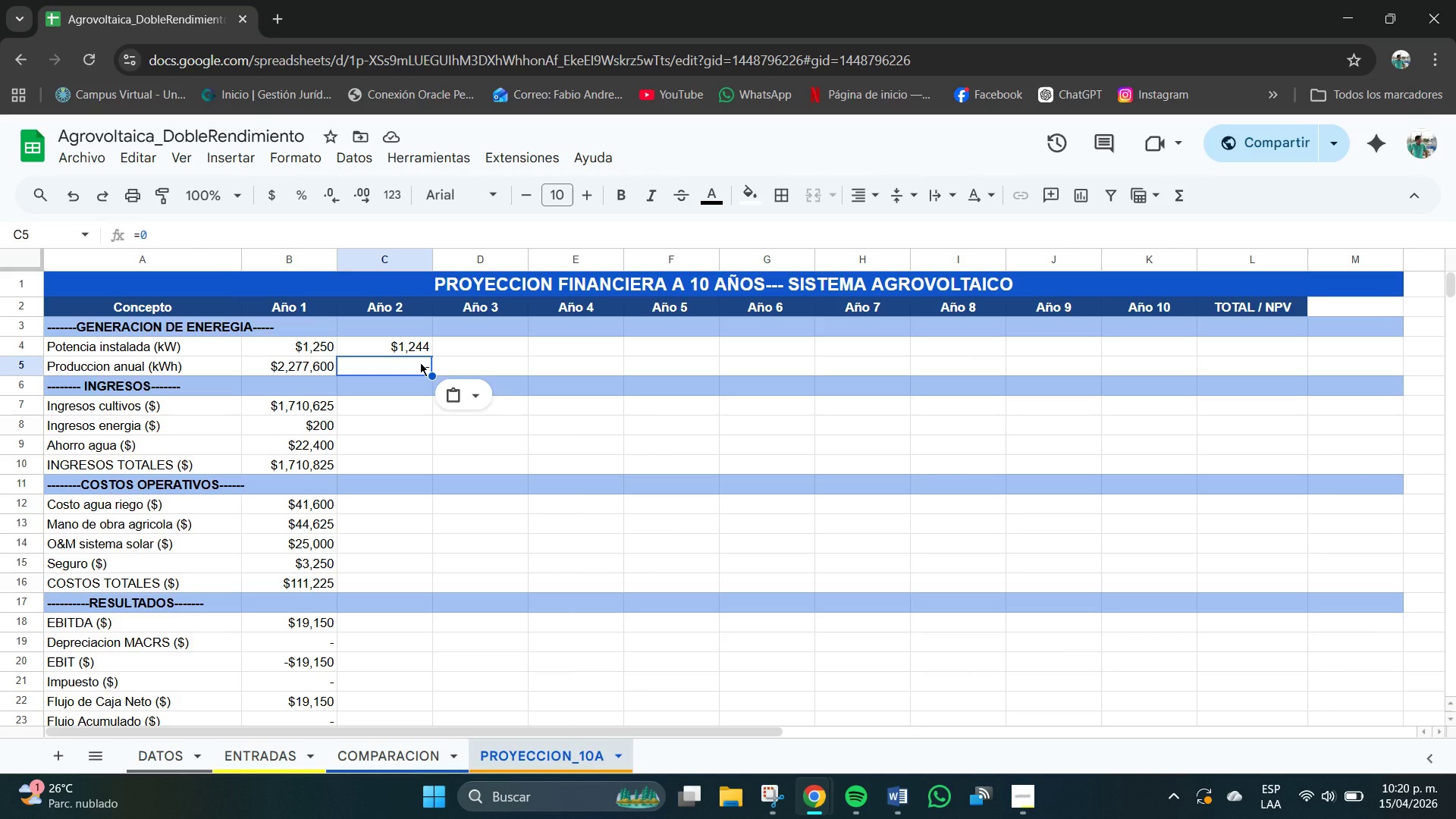 
left_click([413, 403])
 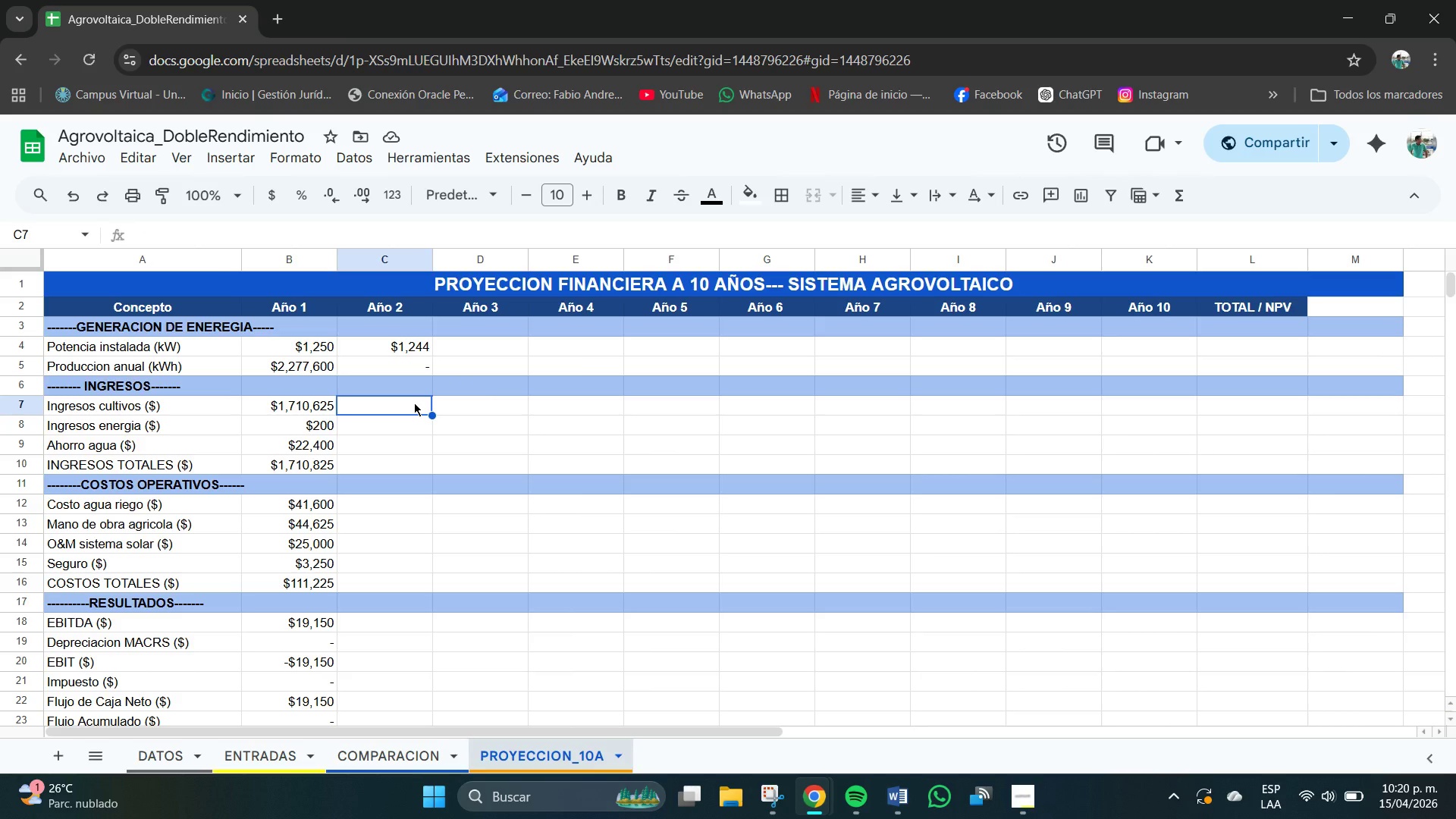 
type()ENTRADAS!B4)
 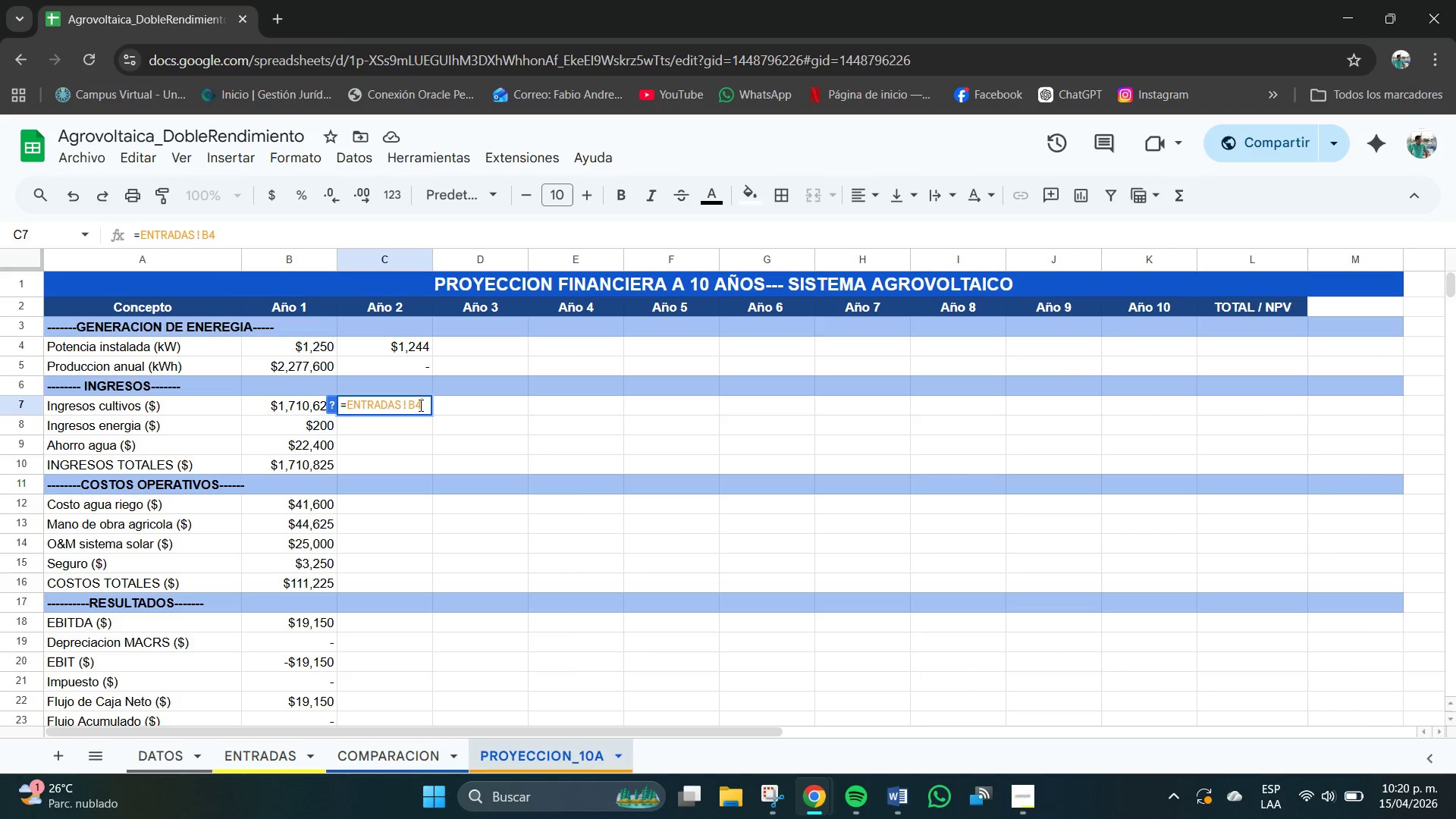 
type(+ENTRADAS!B36+ENTRADAS!B38*1+ENTRADAS)
 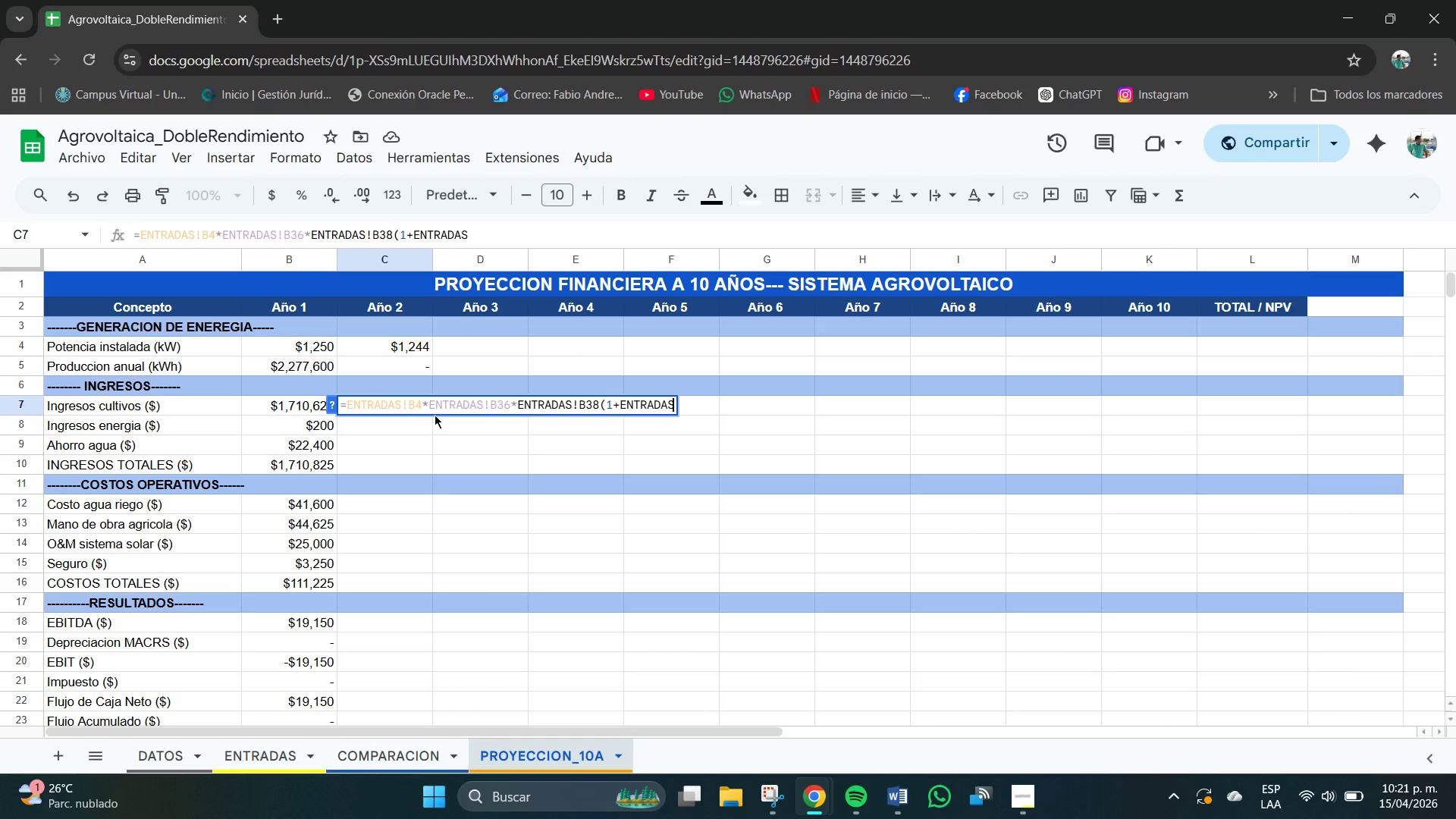 
type(!B27()
 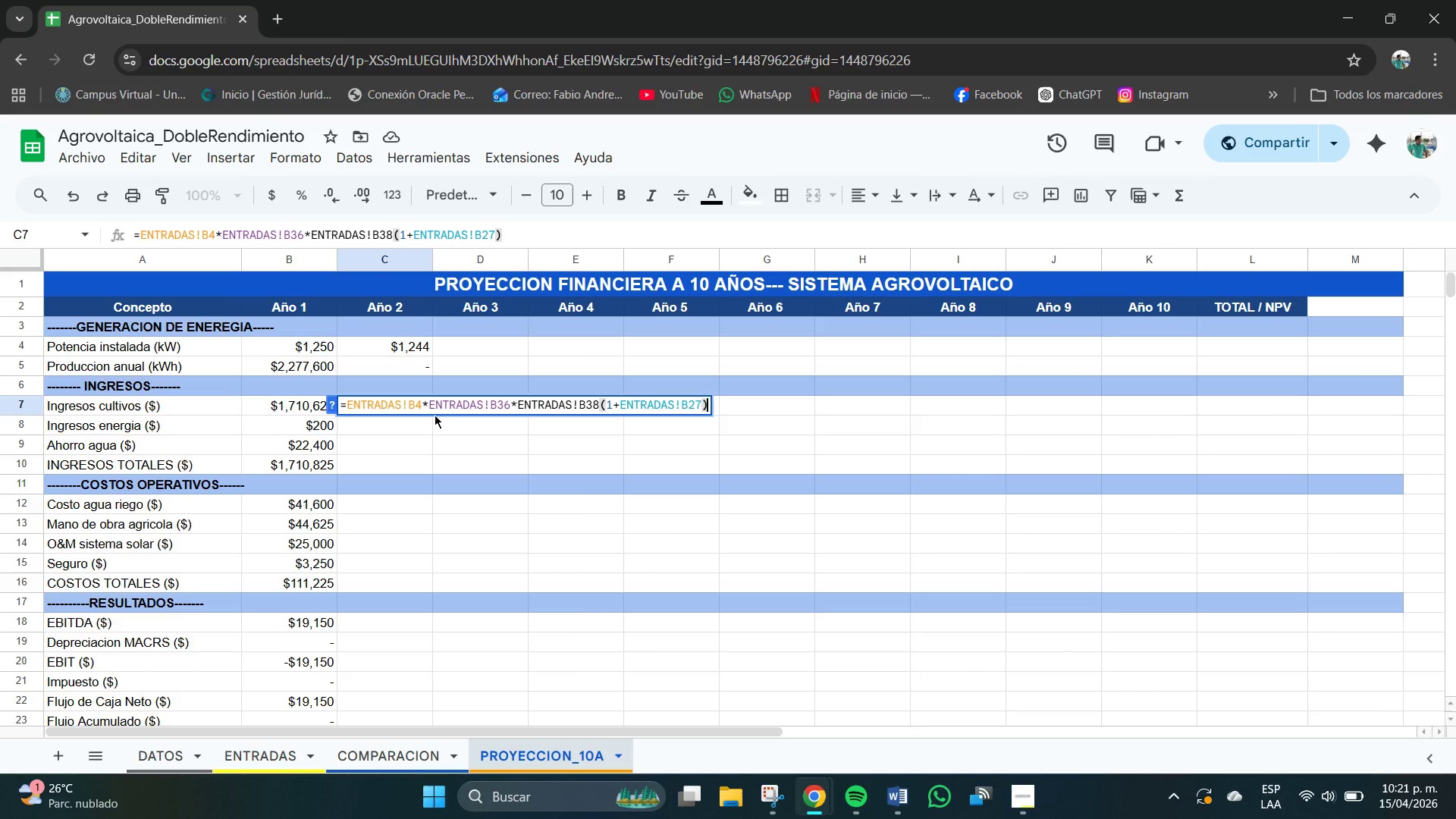 
key(Meta+V)
 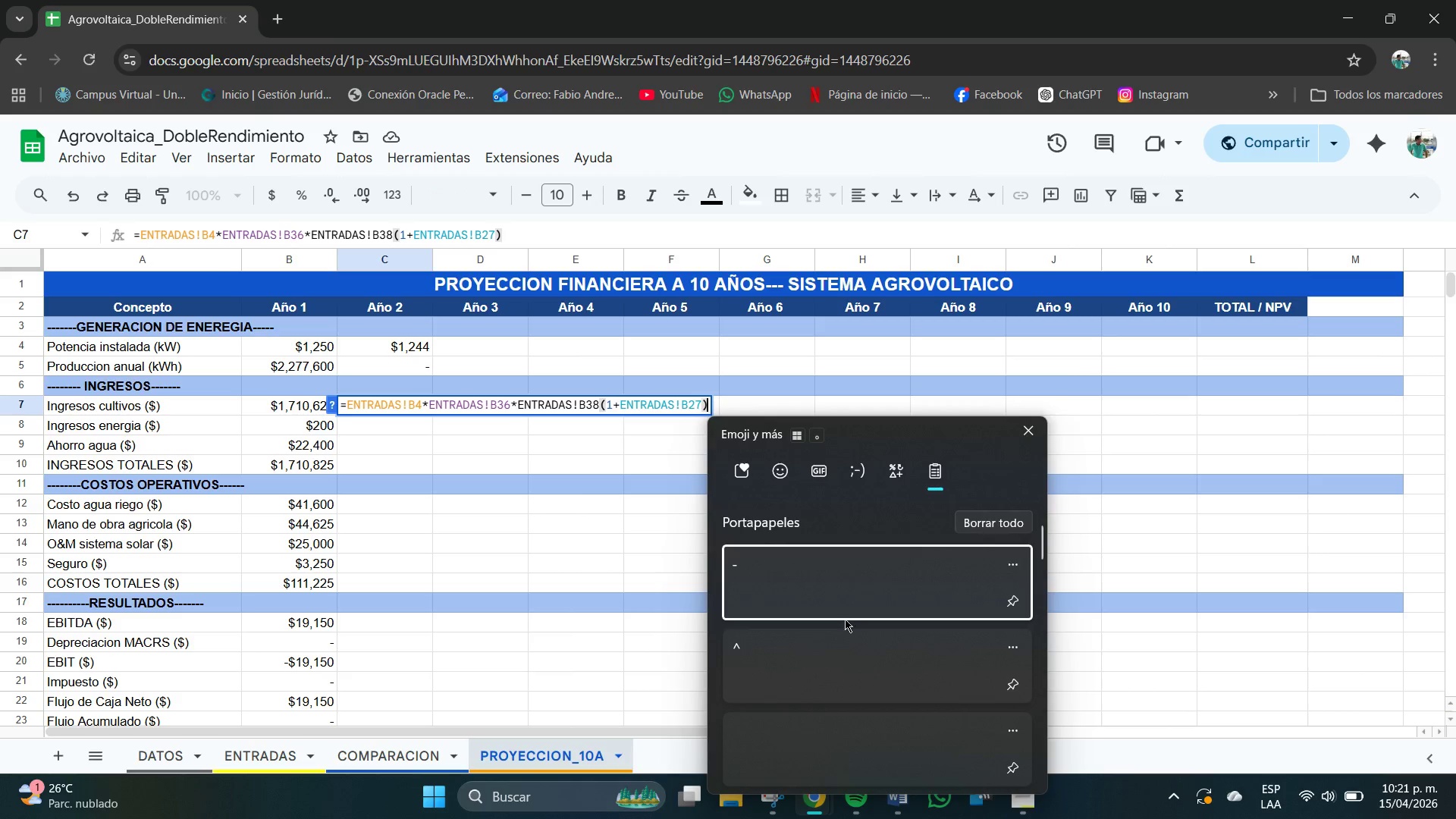 
key(Control+ControlLeft)